 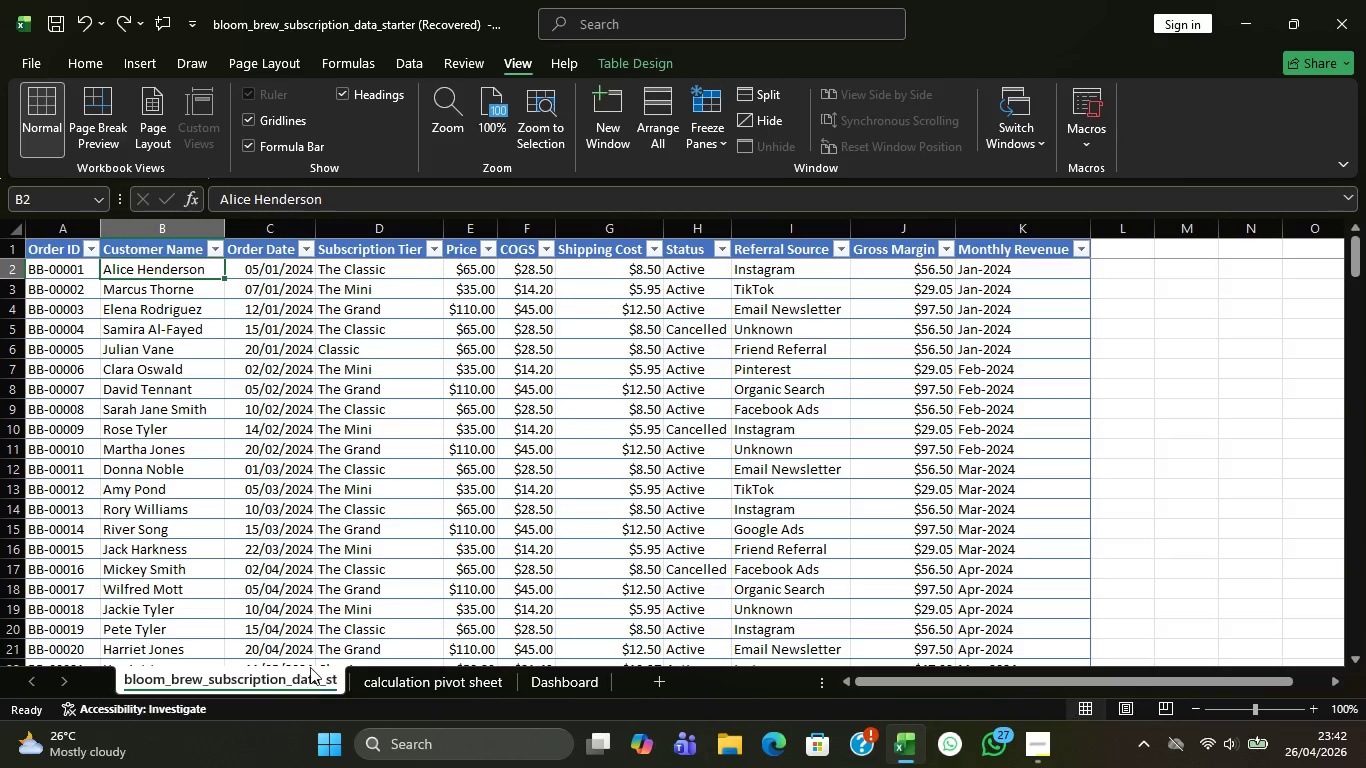 
scroll: coordinate [478, 497], scroll_direction: up, amount: 1.0
 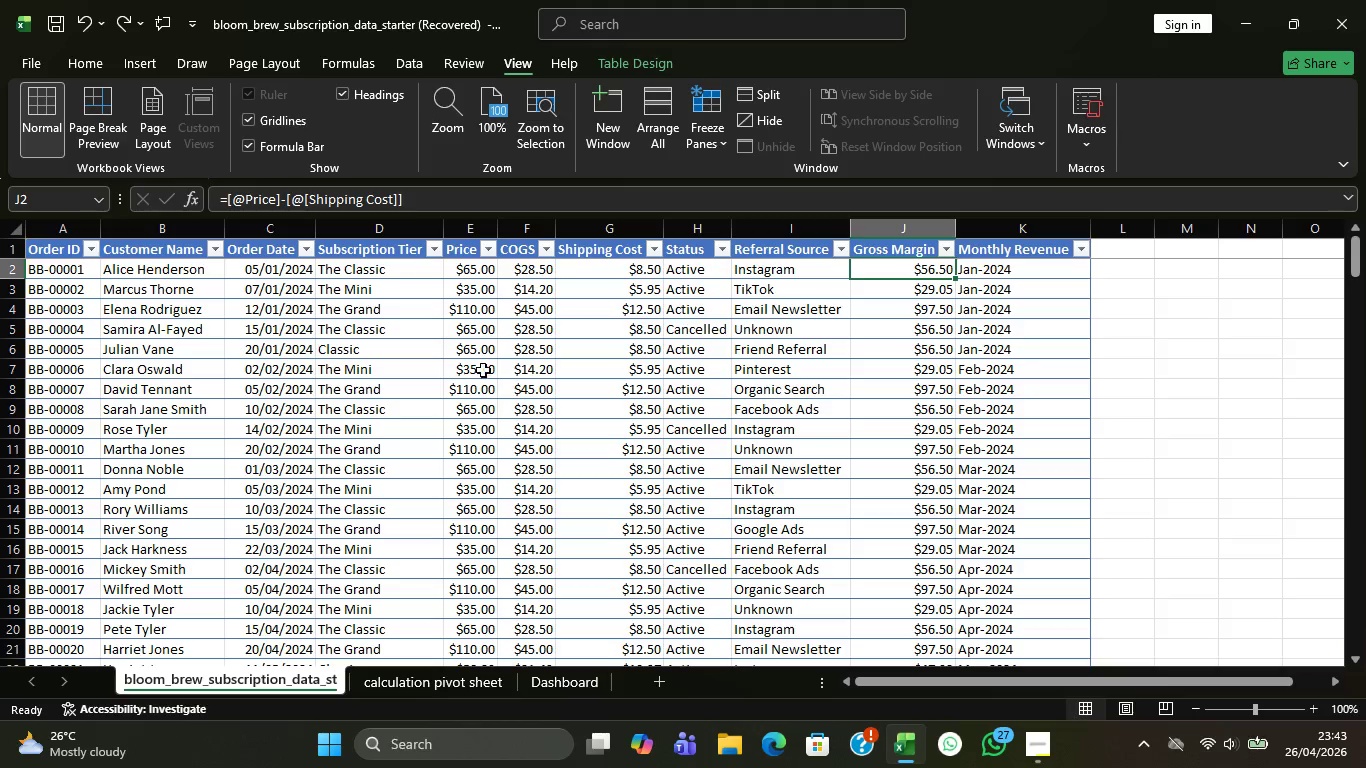 
wait(80.82)
 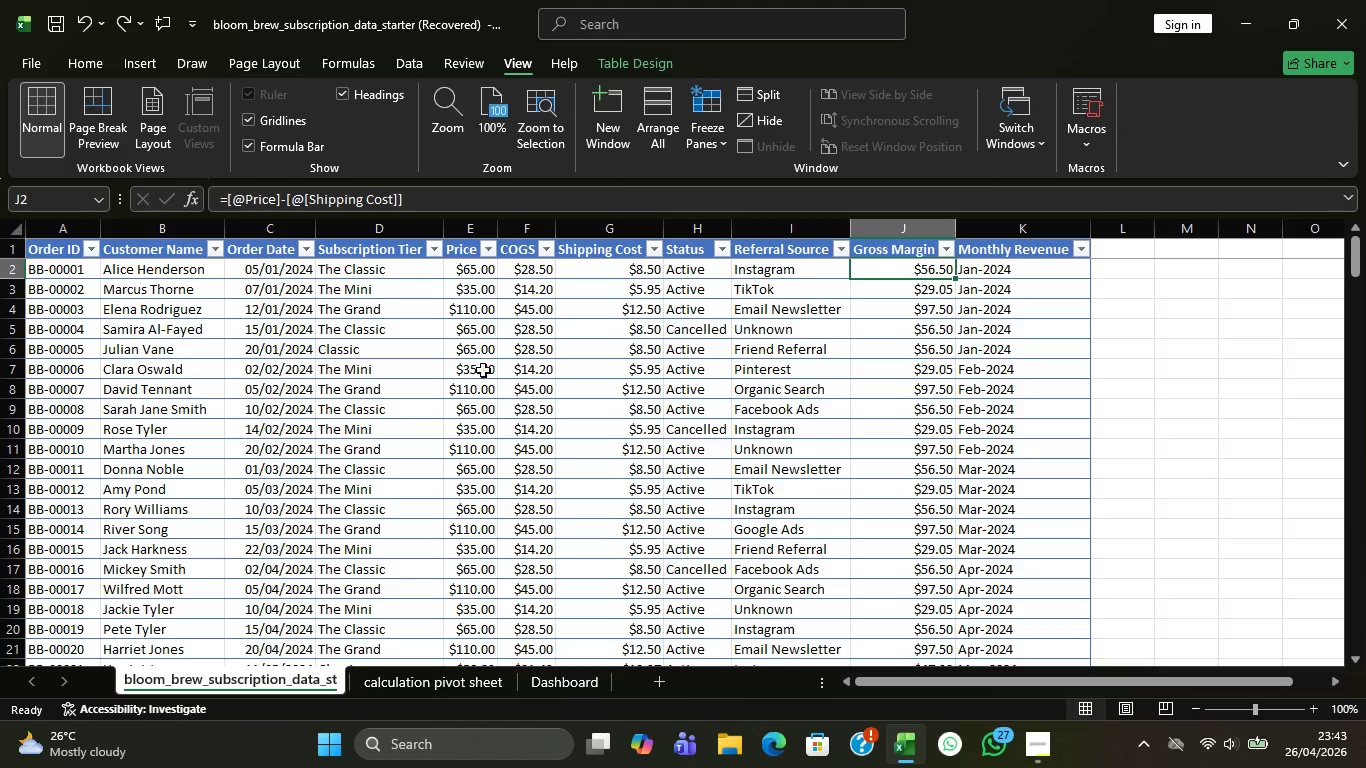 
left_click_drag(start_coordinate=[845, 575], to_coordinate=[861, 584])
 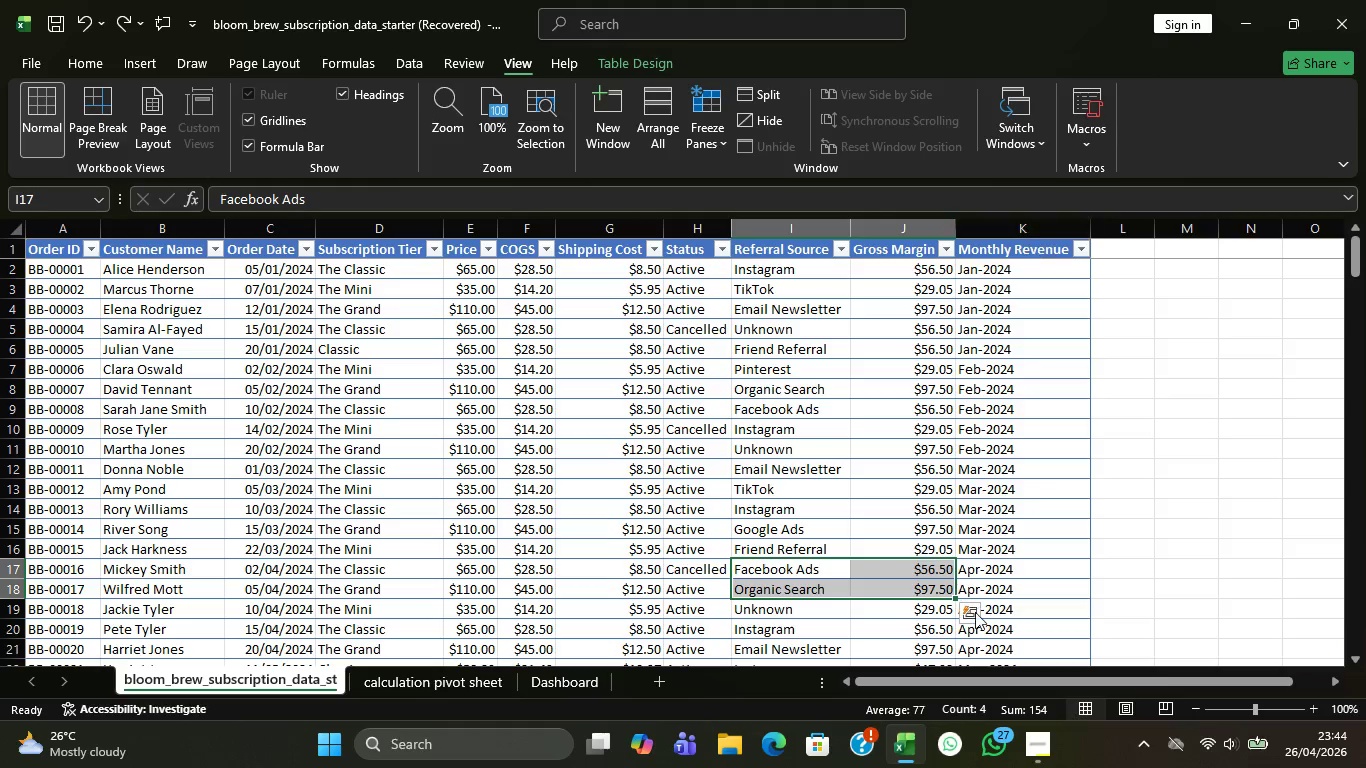 
left_click([1038, 740])